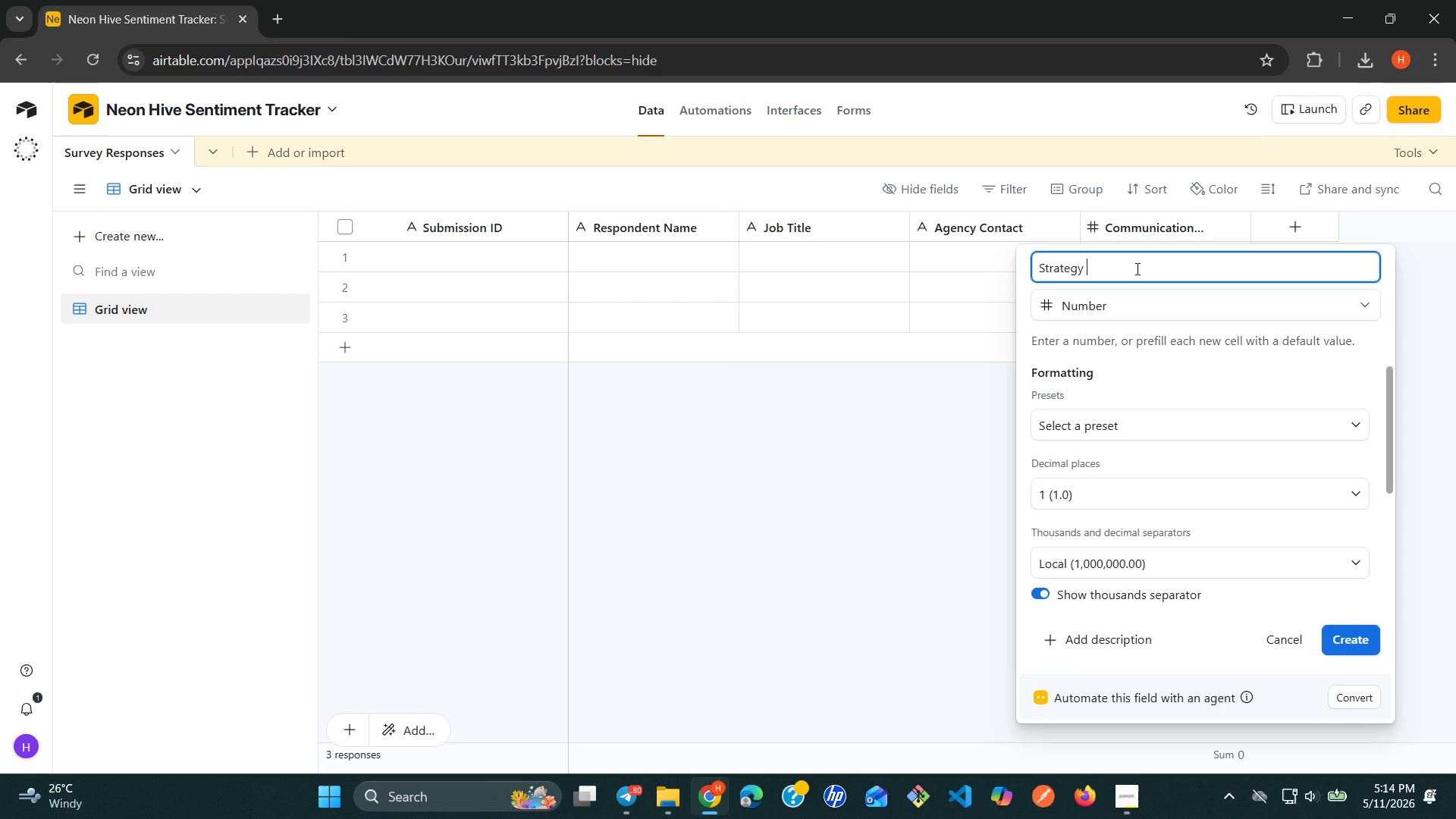 
type(Rating)
 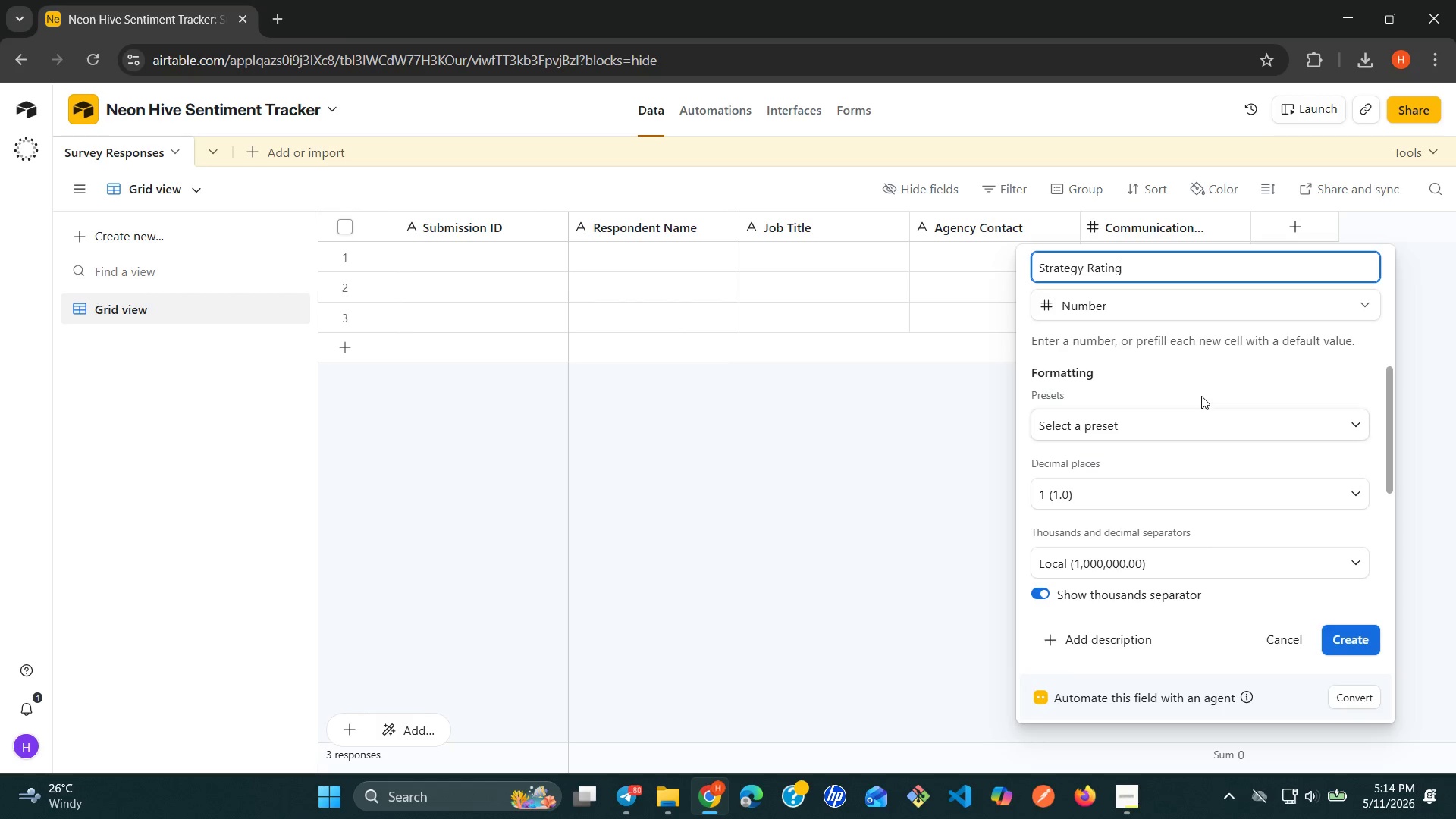 
left_click([1185, 421])